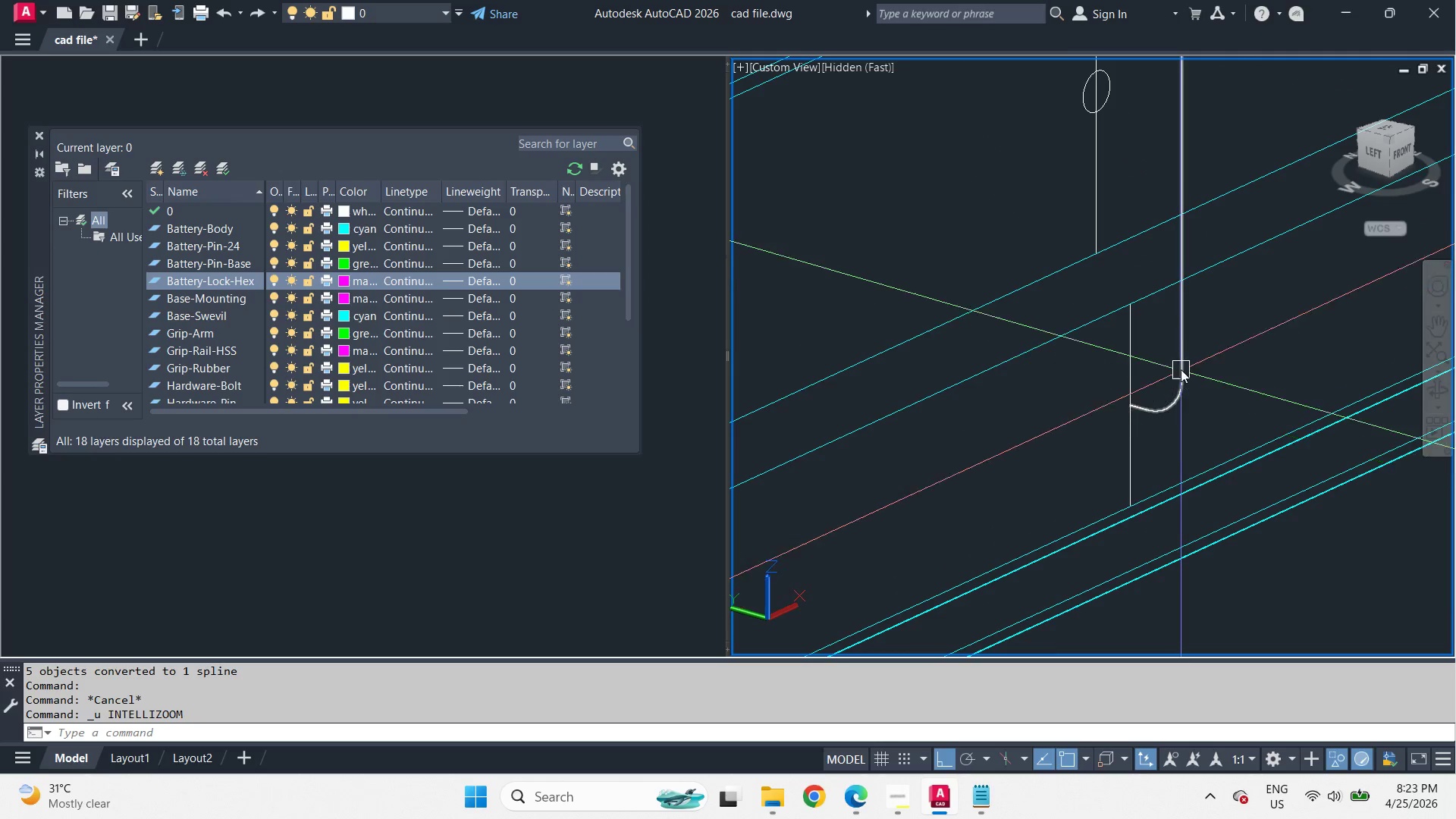 
key(Control+Z)
 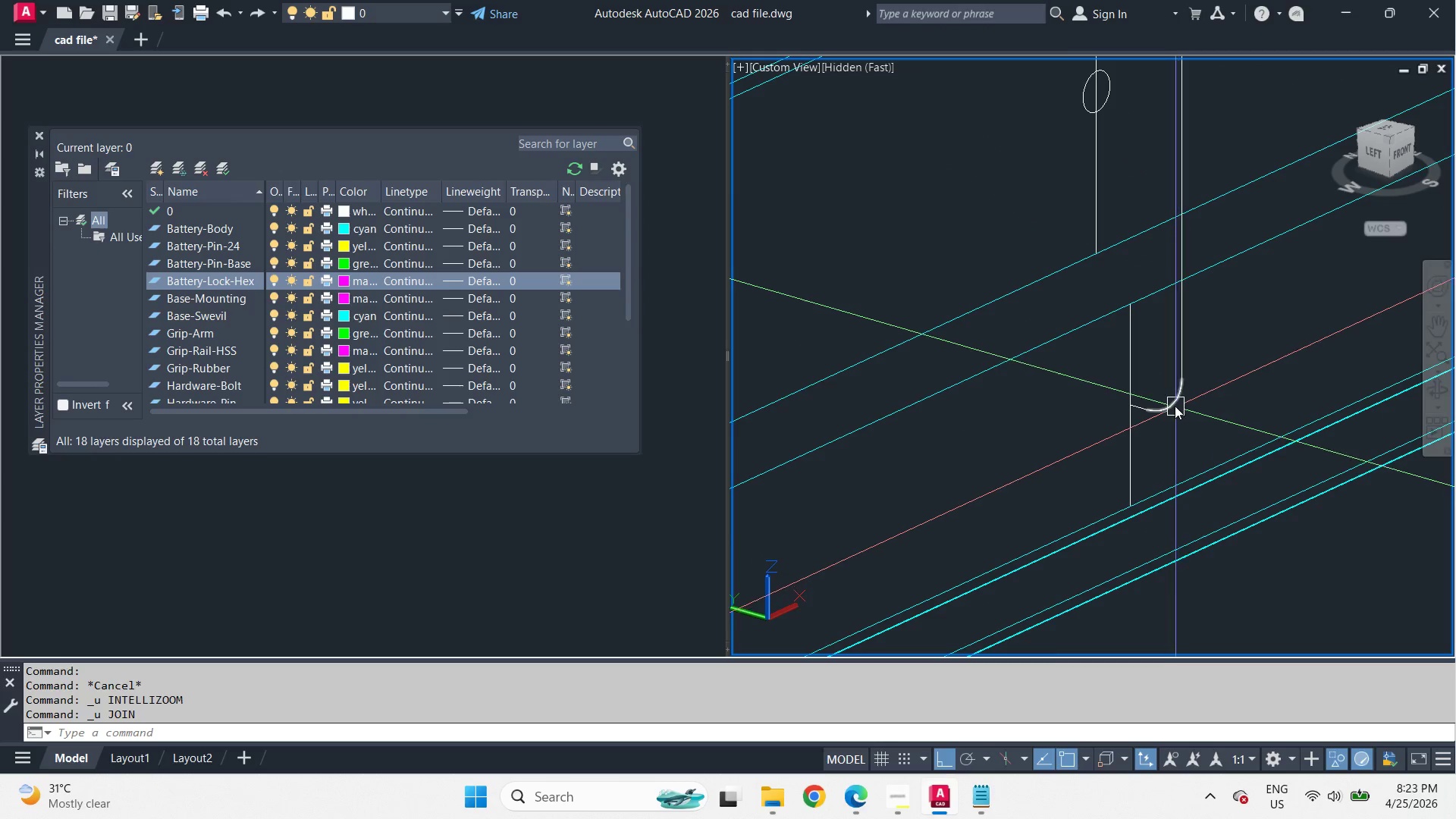 
left_click([1160, 338])
 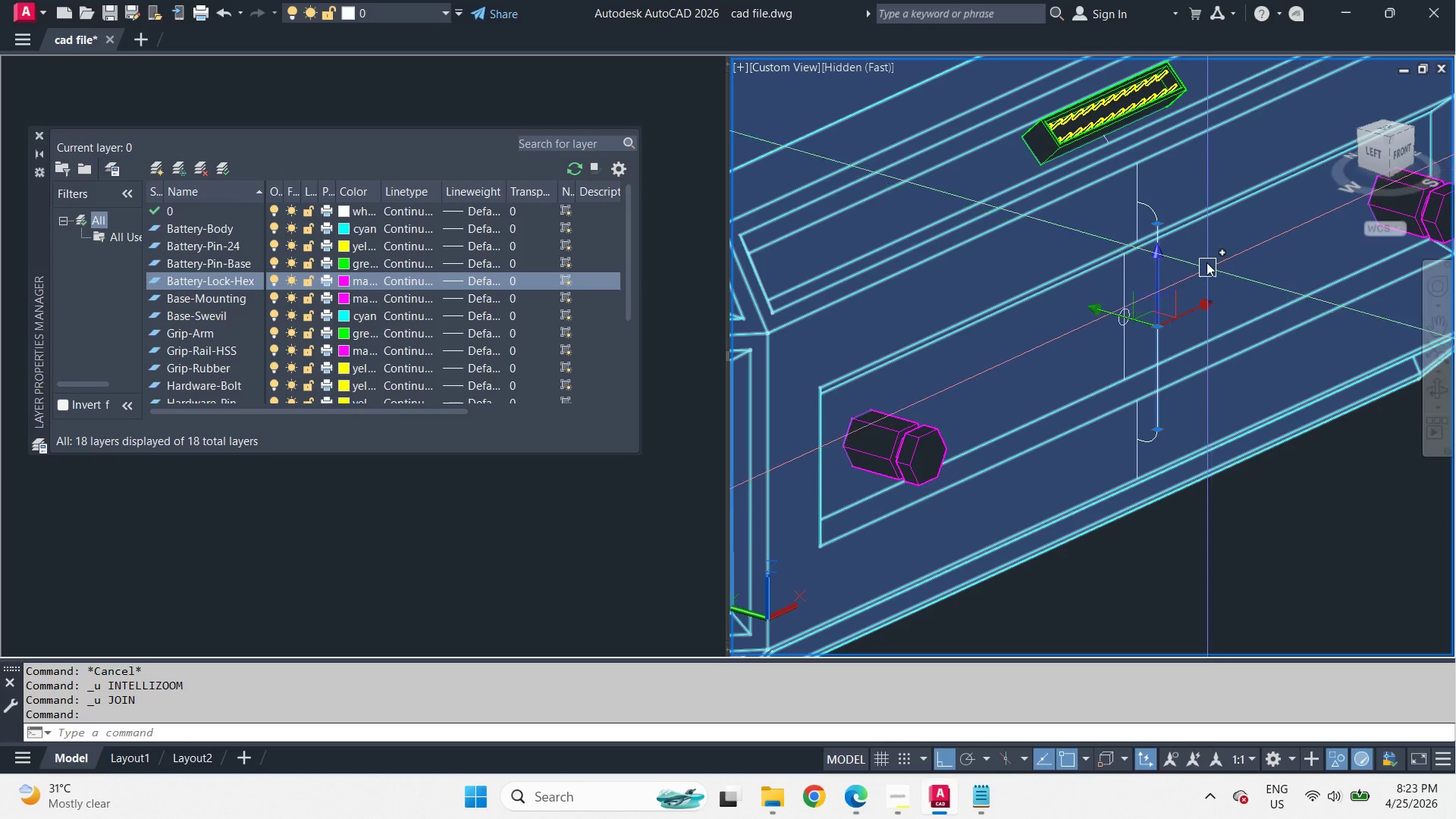 
scroll: coordinate [1141, 464], scroll_direction: down, amount: 2.0
 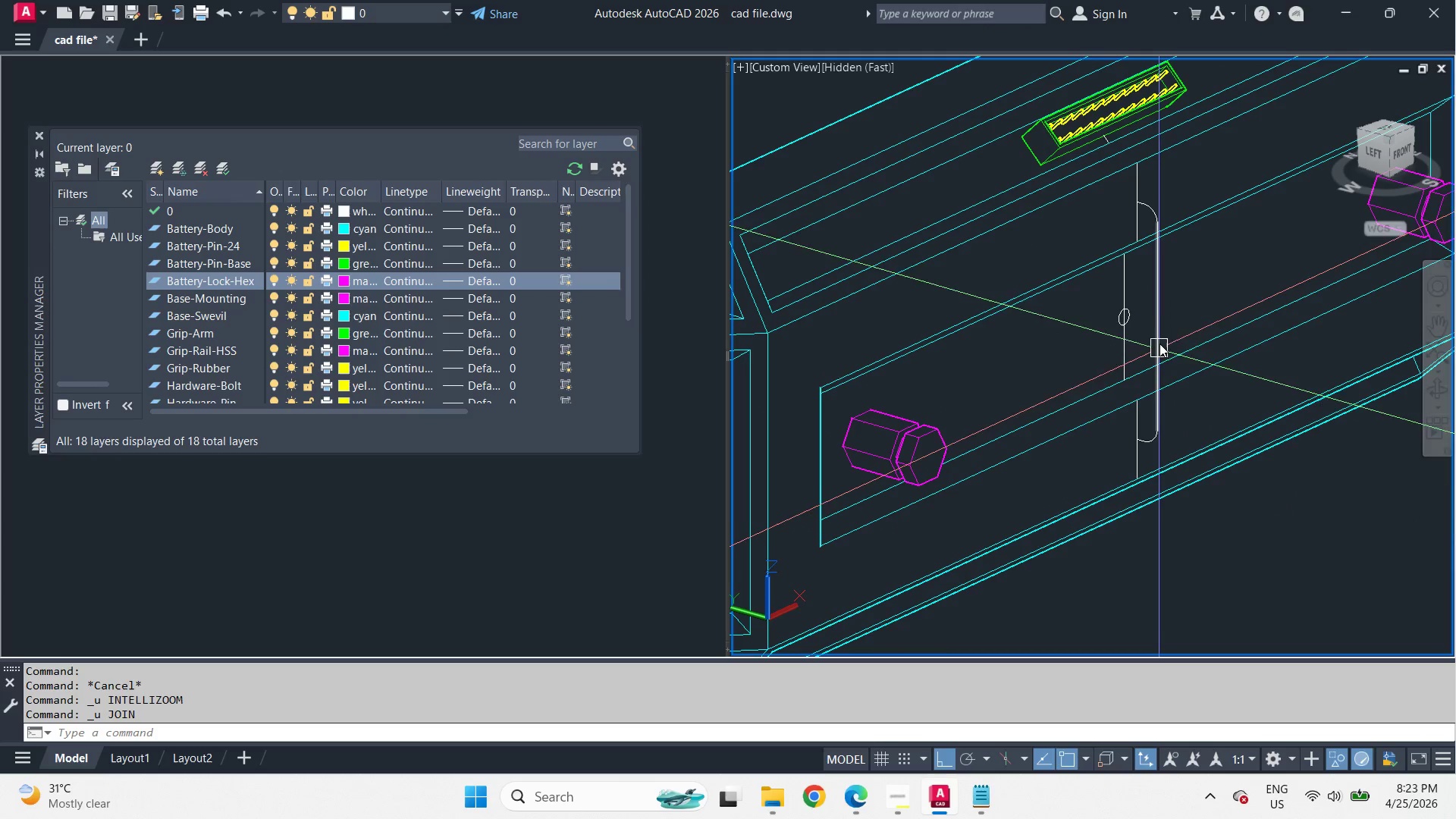 
key(Escape)
 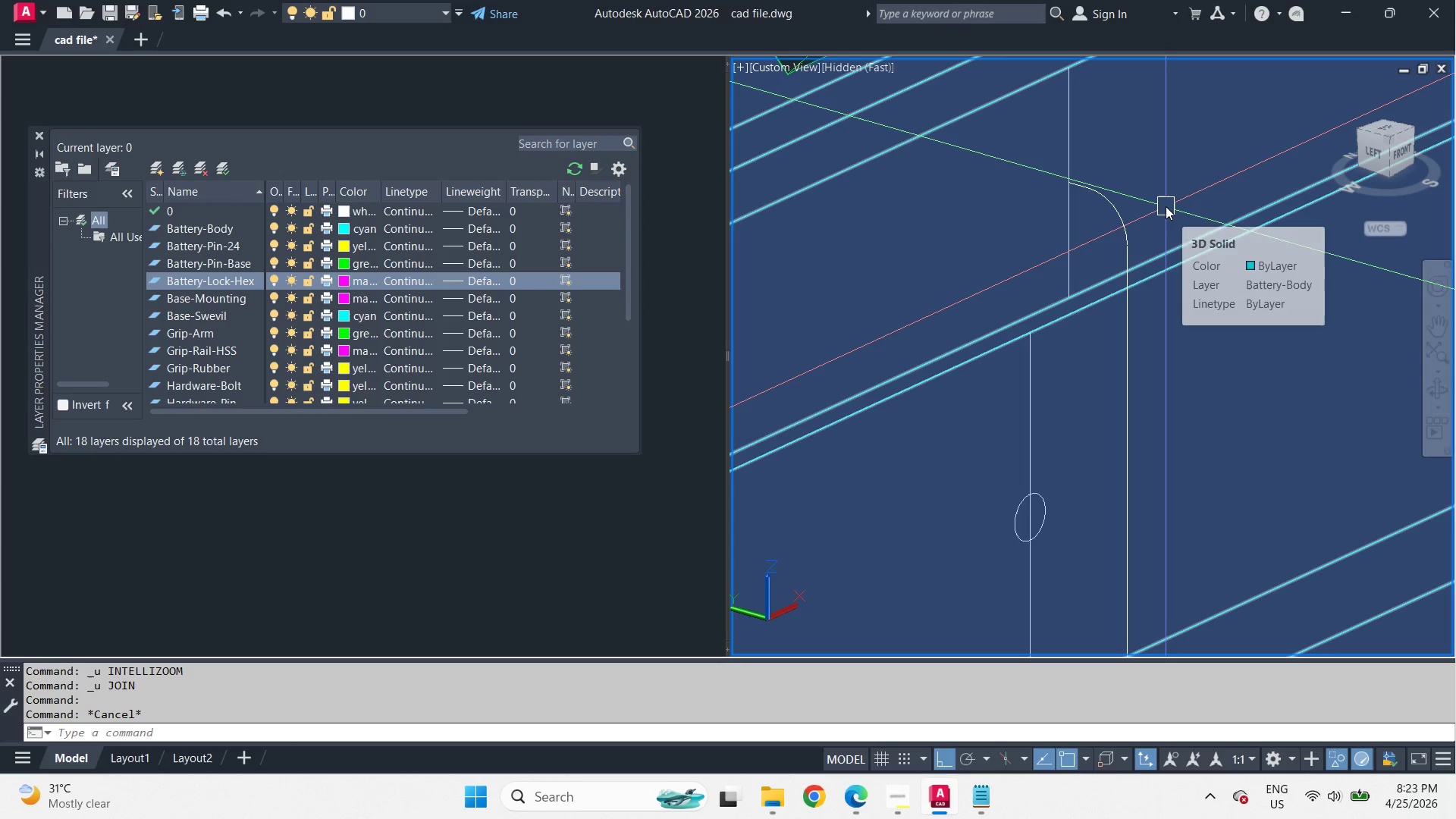 
scroll: coordinate [1172, 211], scroll_direction: up, amount: 3.0
 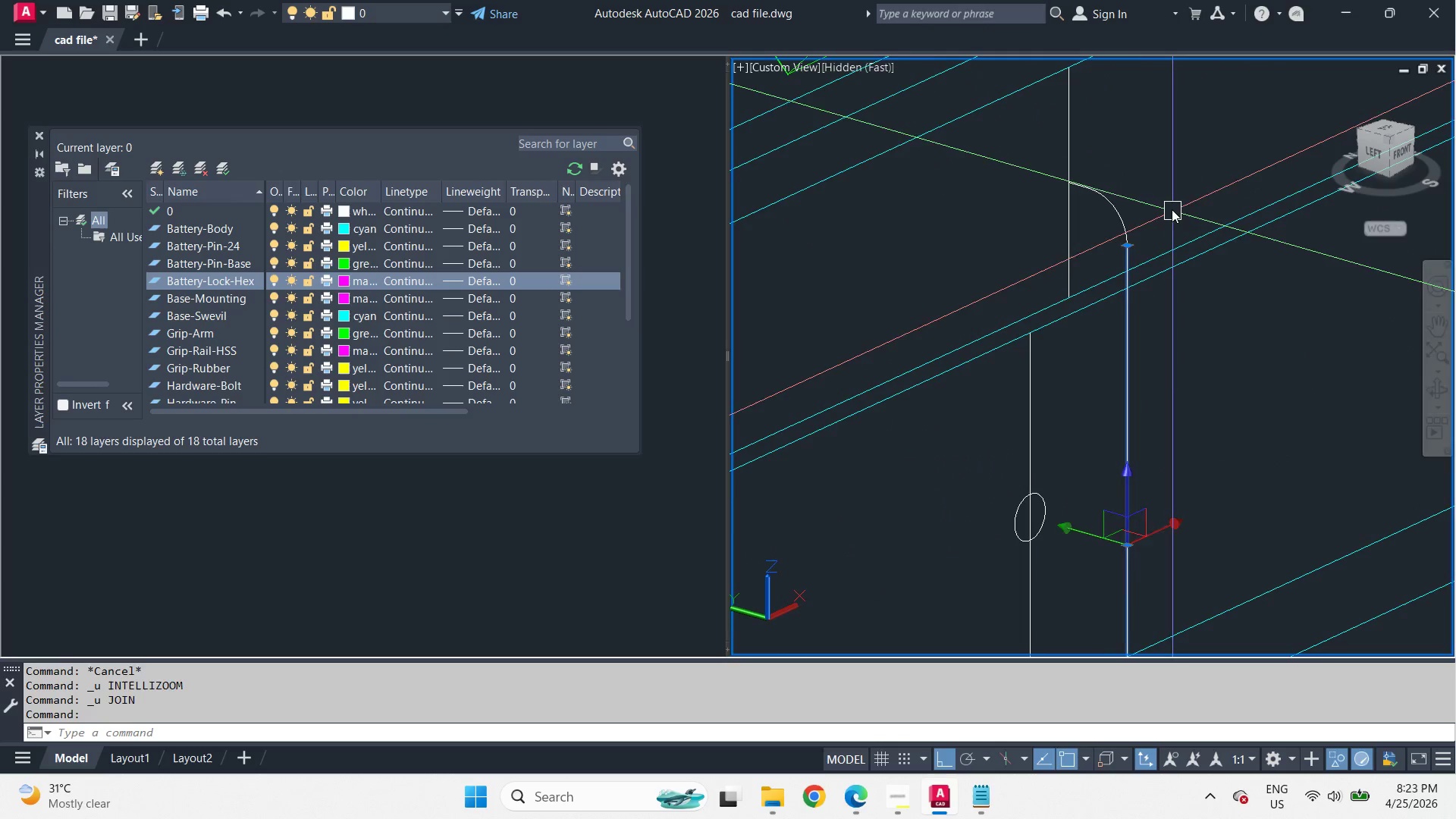 
left_click([1076, 185])
 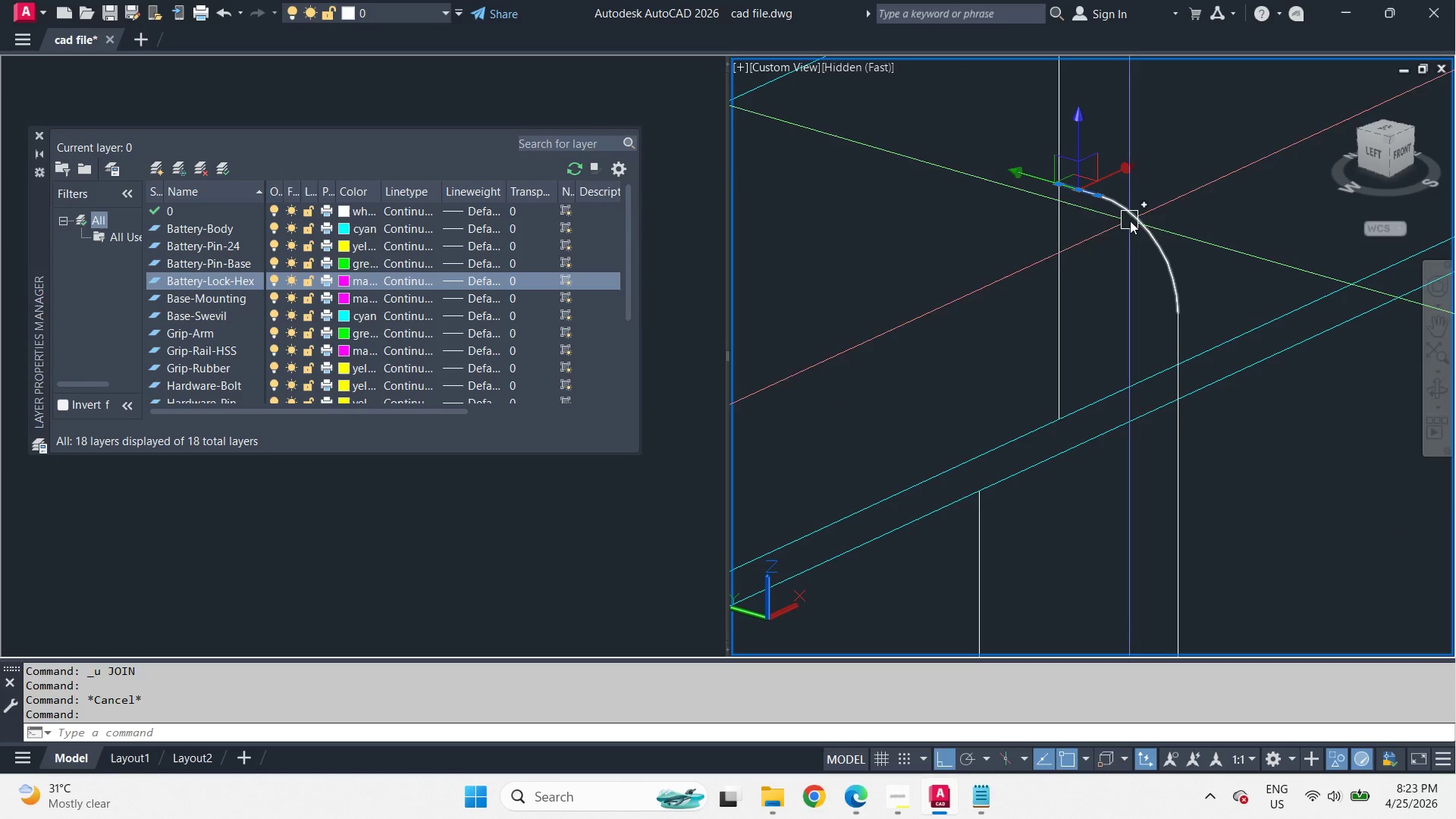 
left_click([1146, 223])
 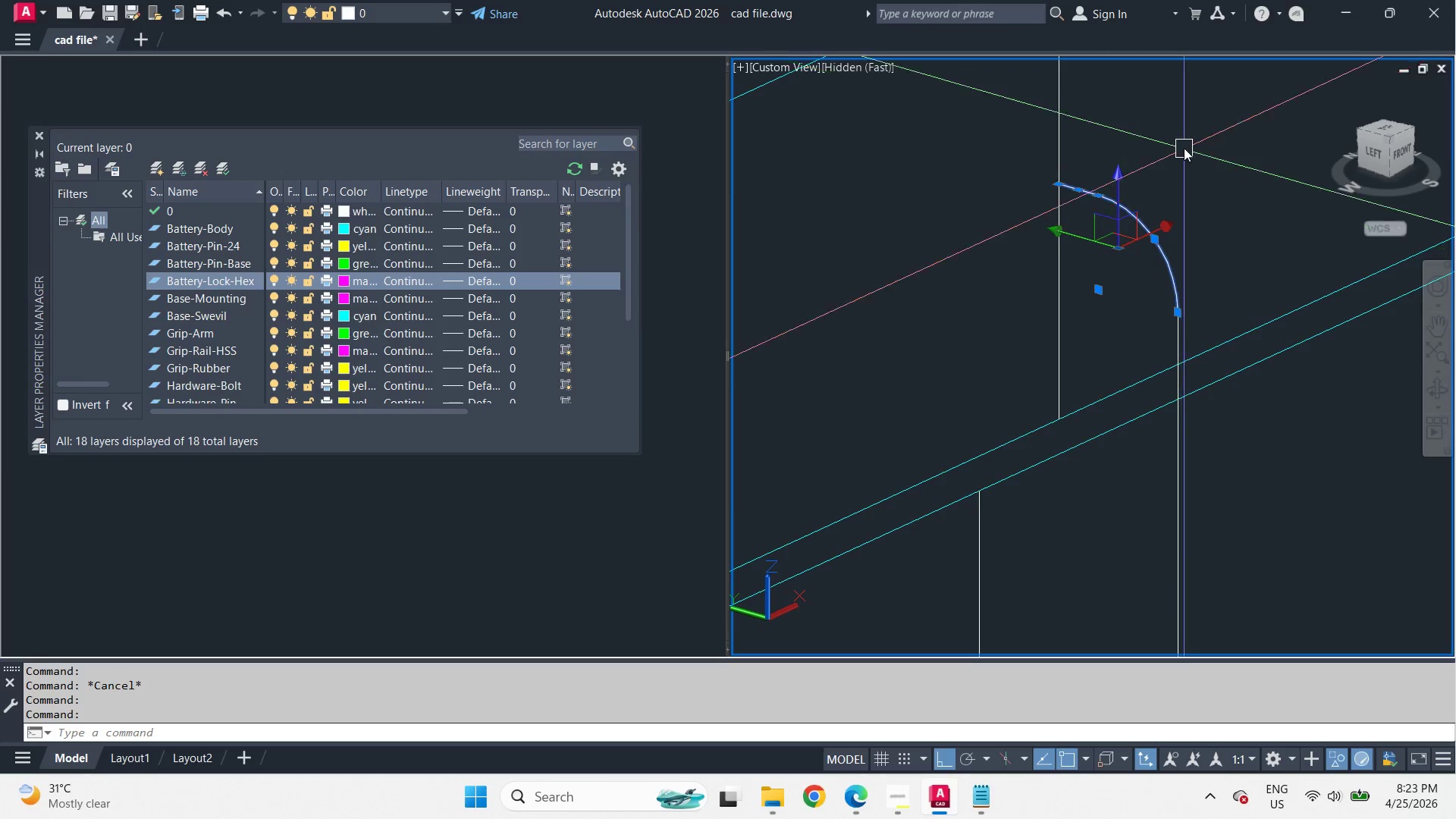 
scroll: coordinate [1078, 181], scroll_direction: up, amount: 2.0
 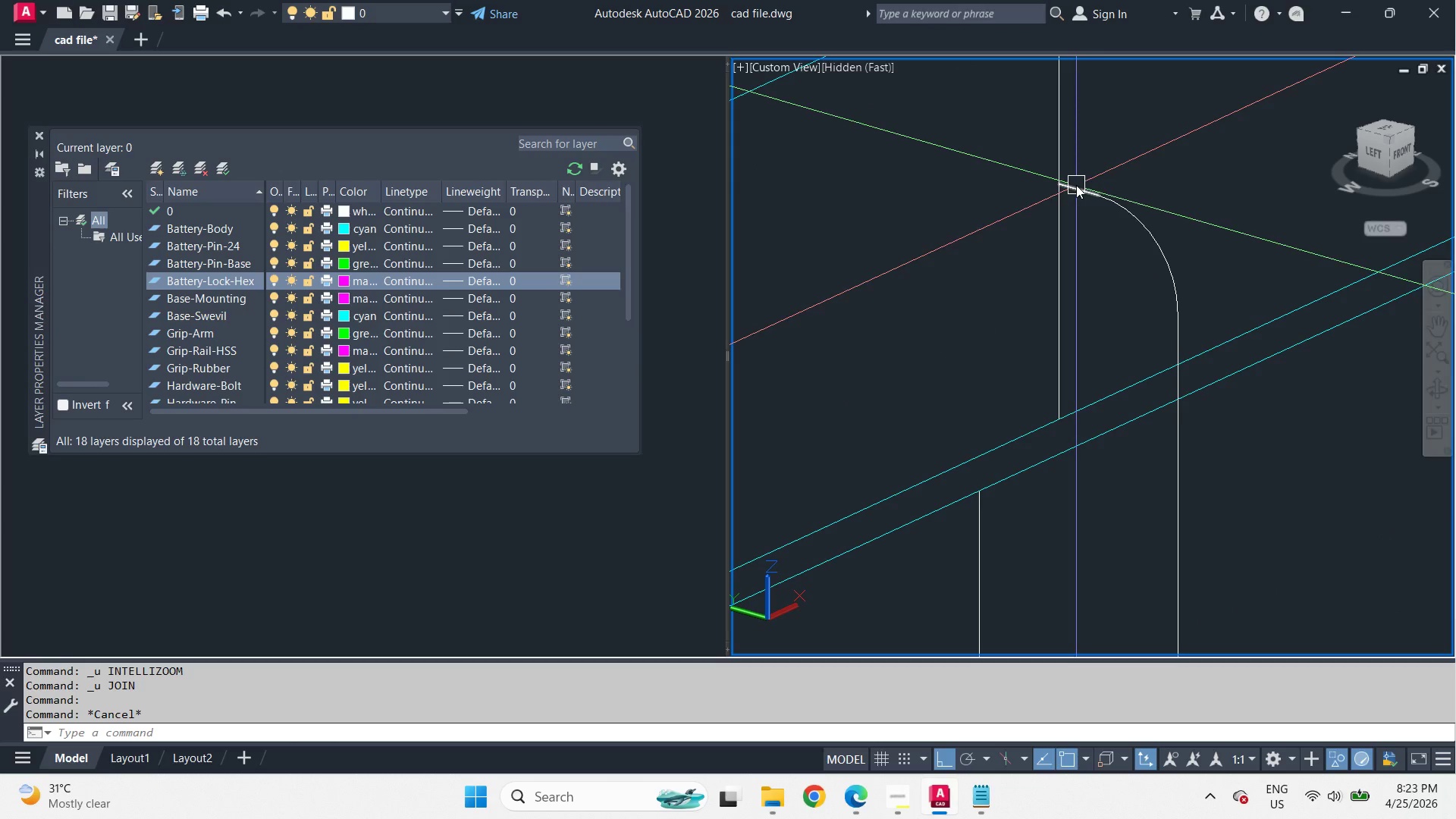 
left_click([1184, 253])
 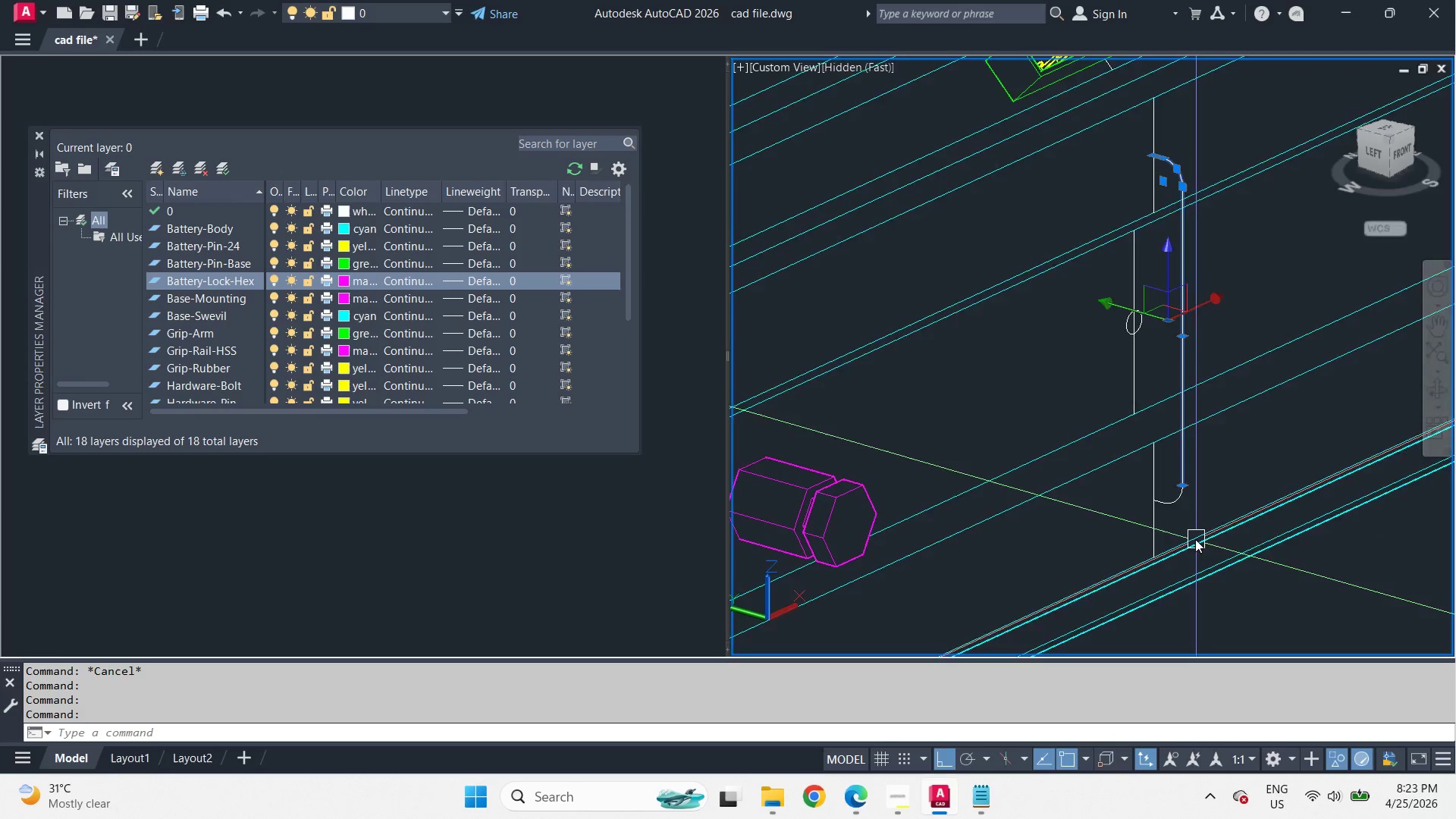 
scroll: coordinate [1186, 149], scroll_direction: down, amount: 3.0
 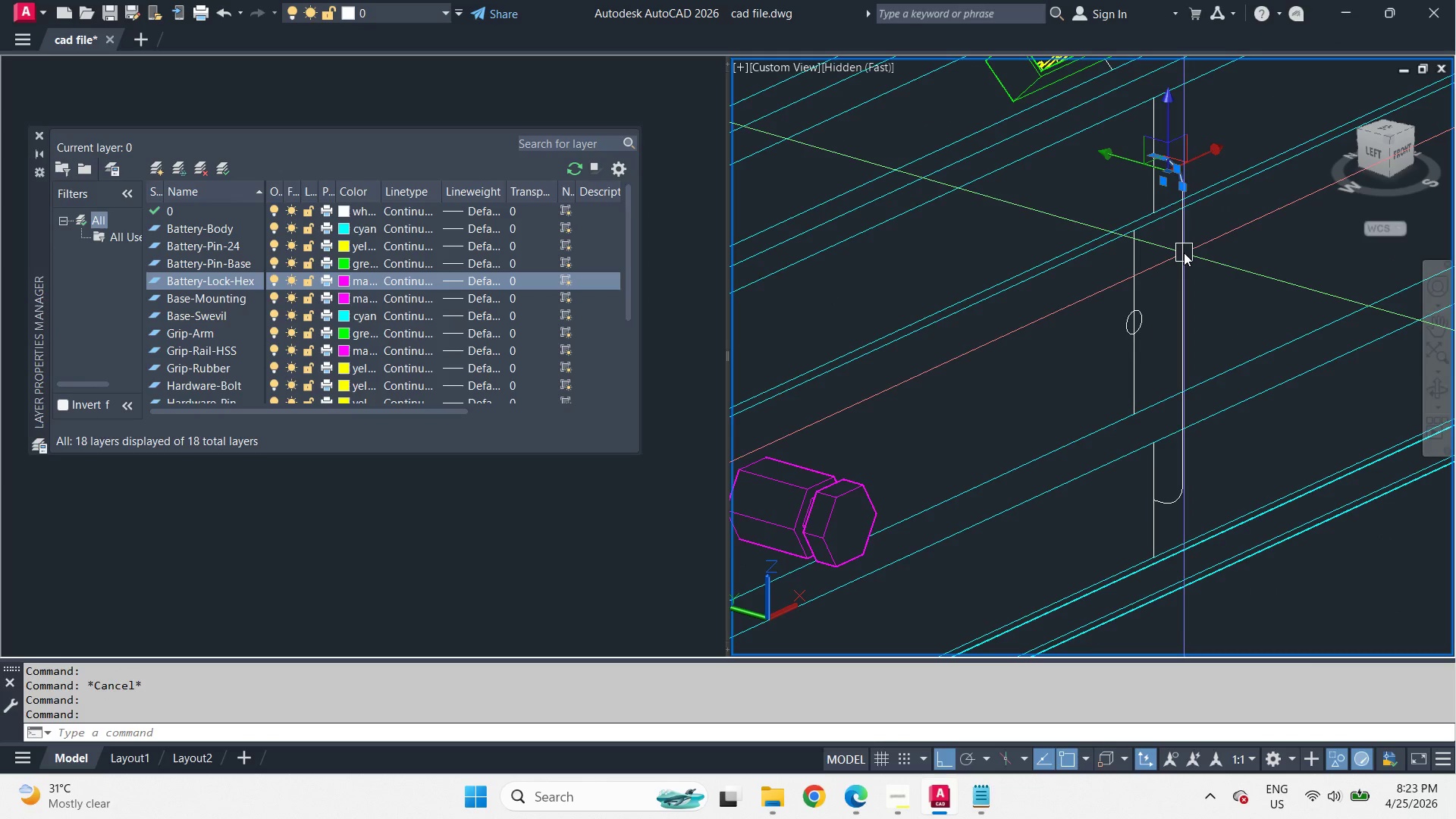 
left_click([1172, 462])
 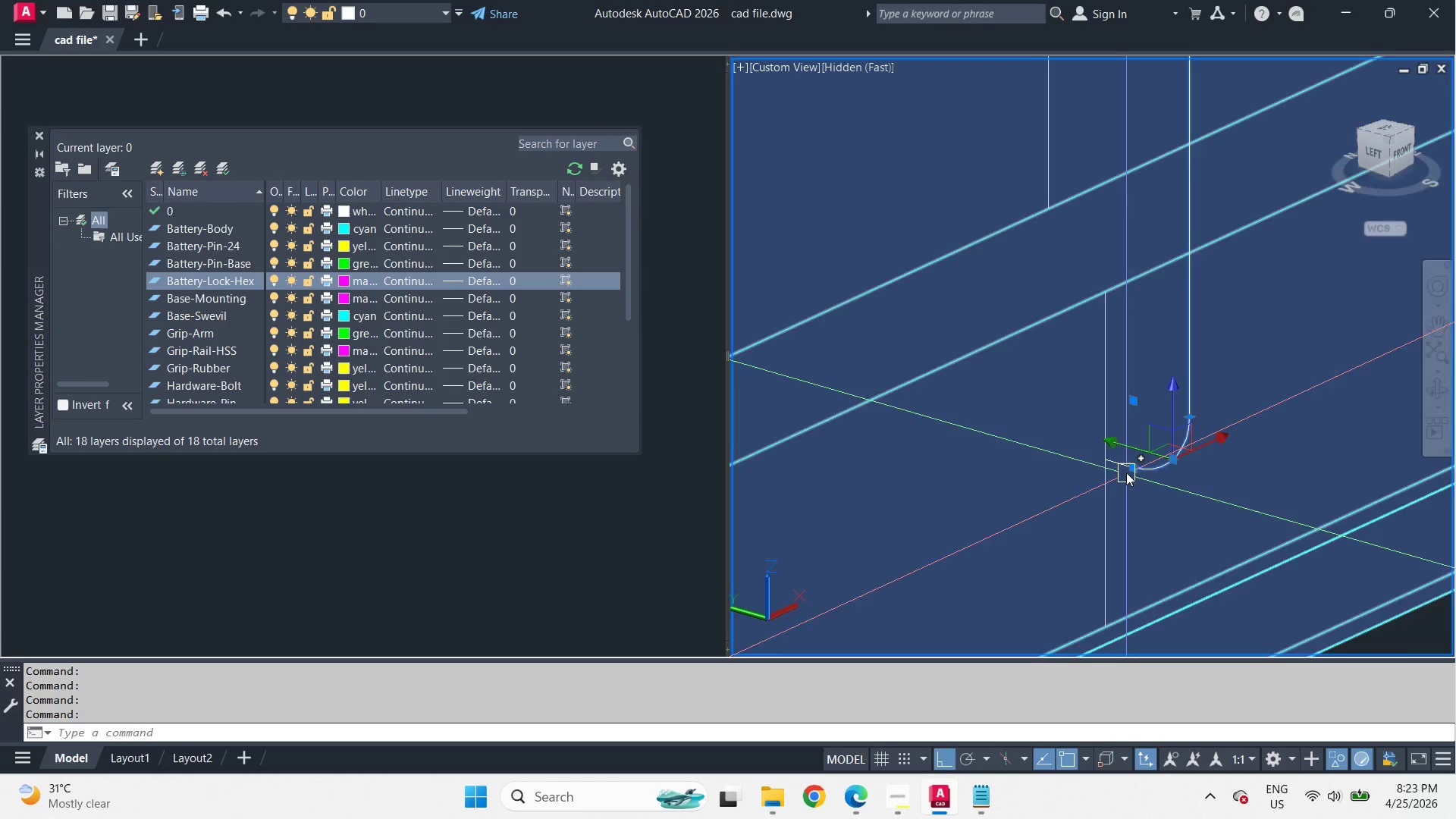 
scroll: coordinate [1117, 468], scroll_direction: up, amount: 5.0
 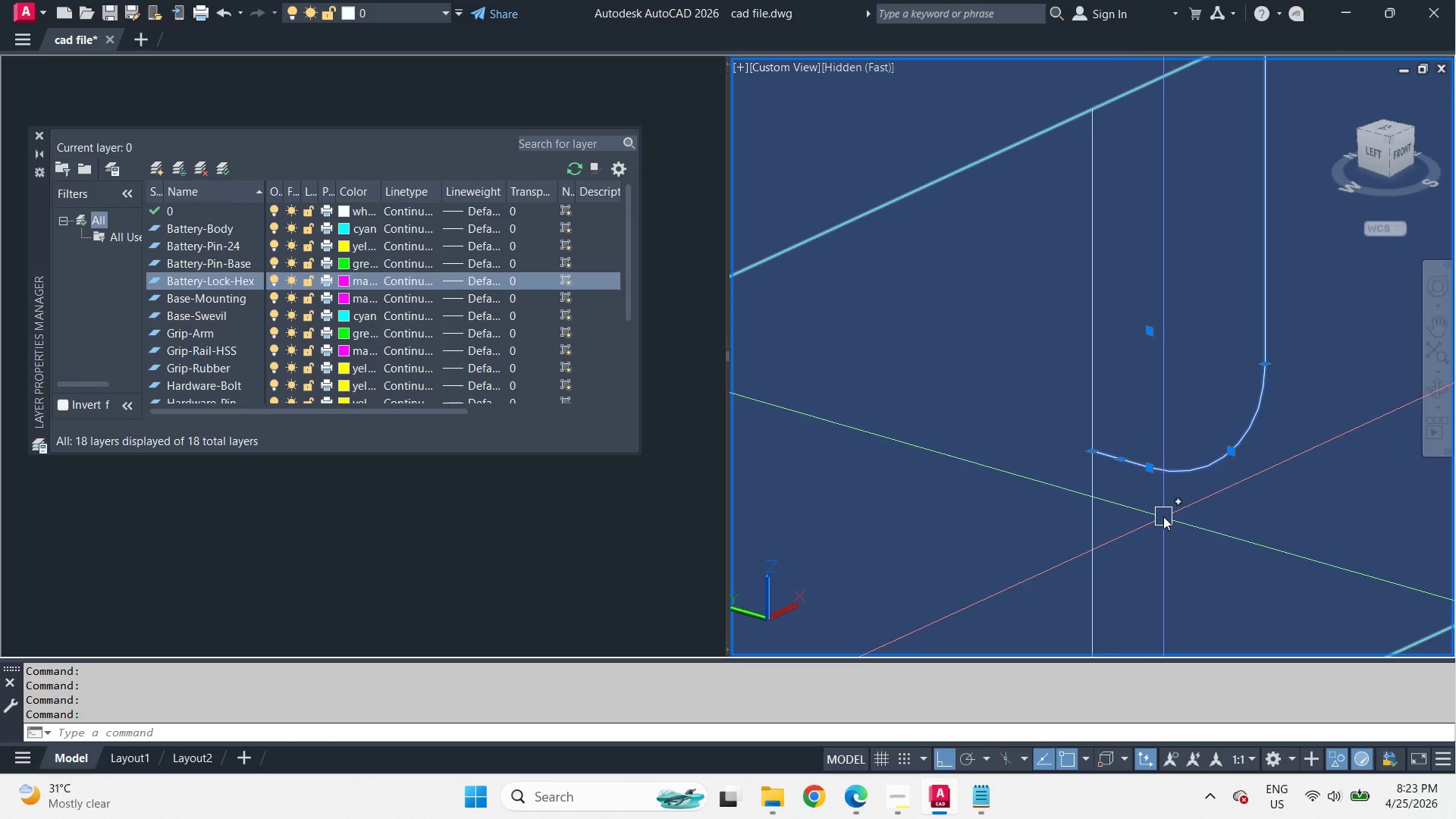 
key(J)
 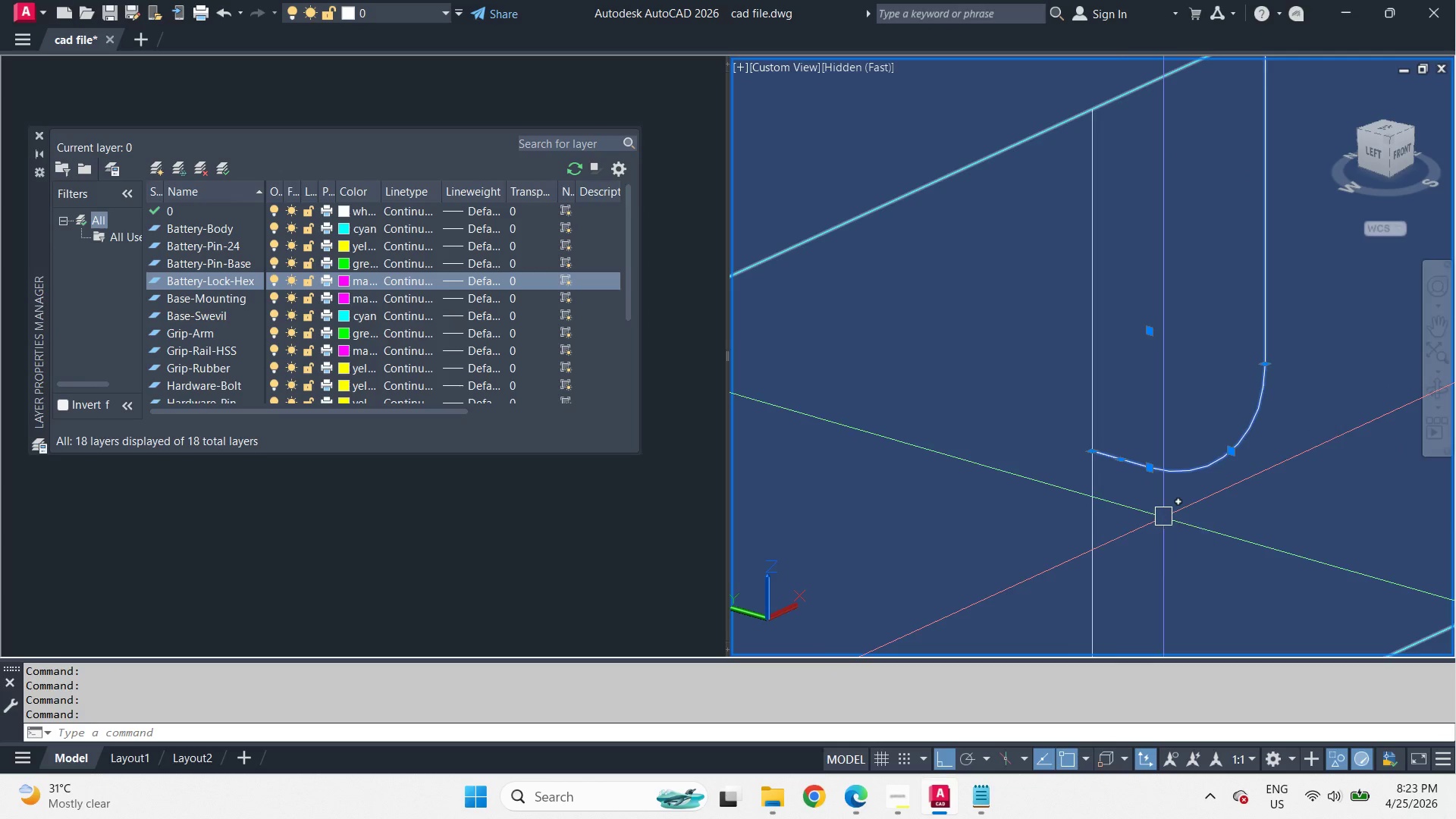 
key(Space)
 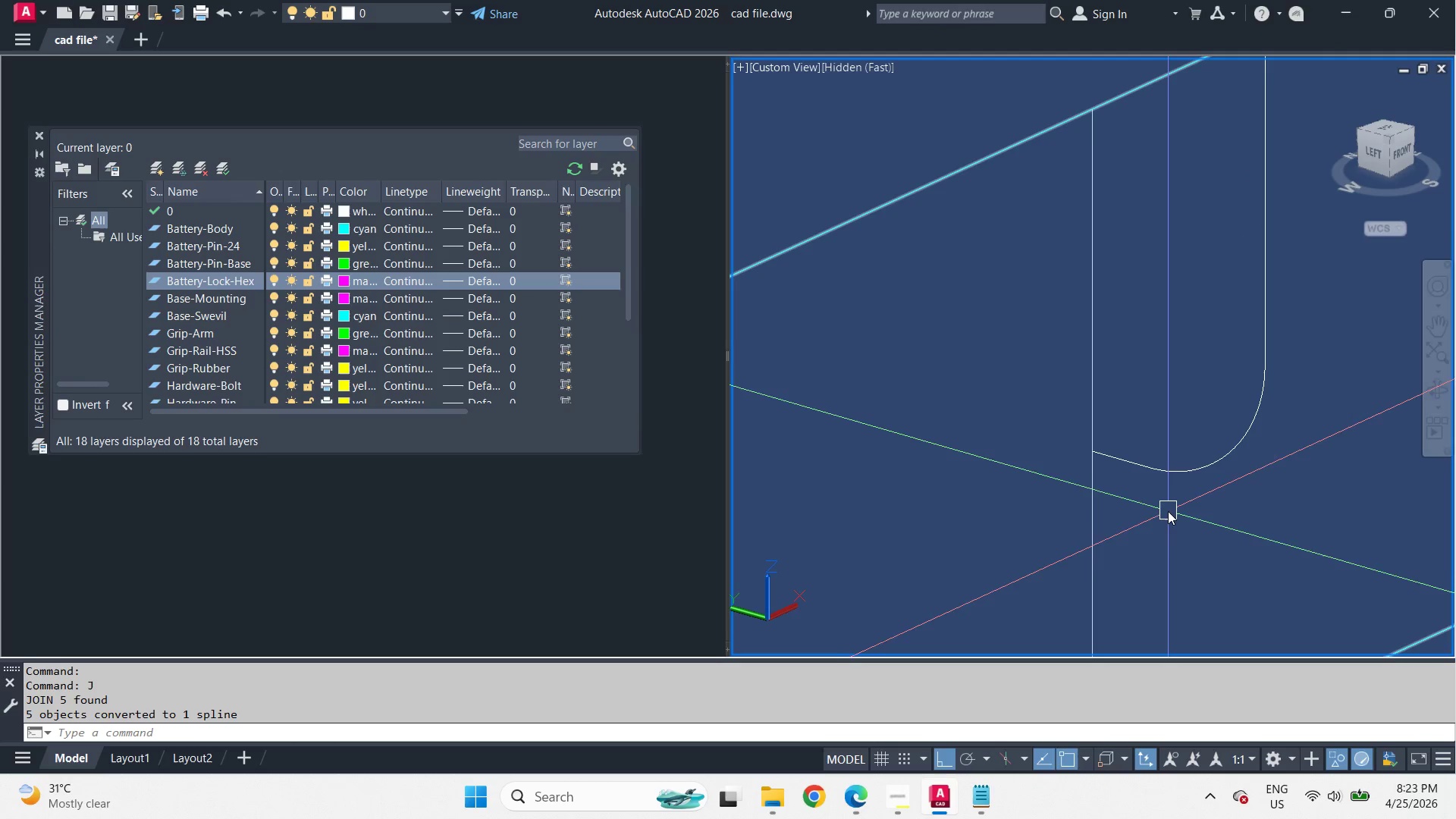 
key(C)
 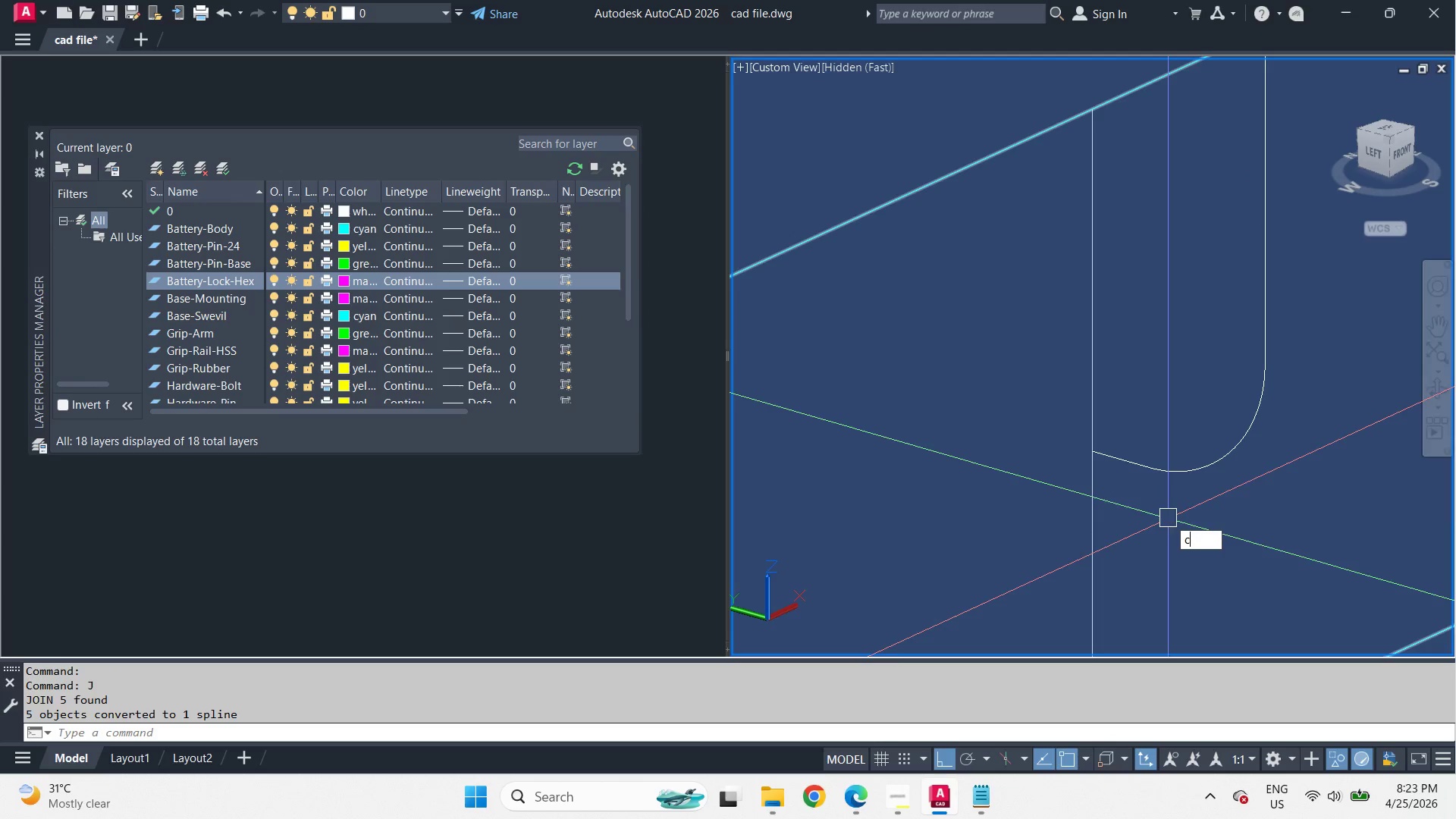 
type( d 10)
key(NumpadEnter)
type(swe )
 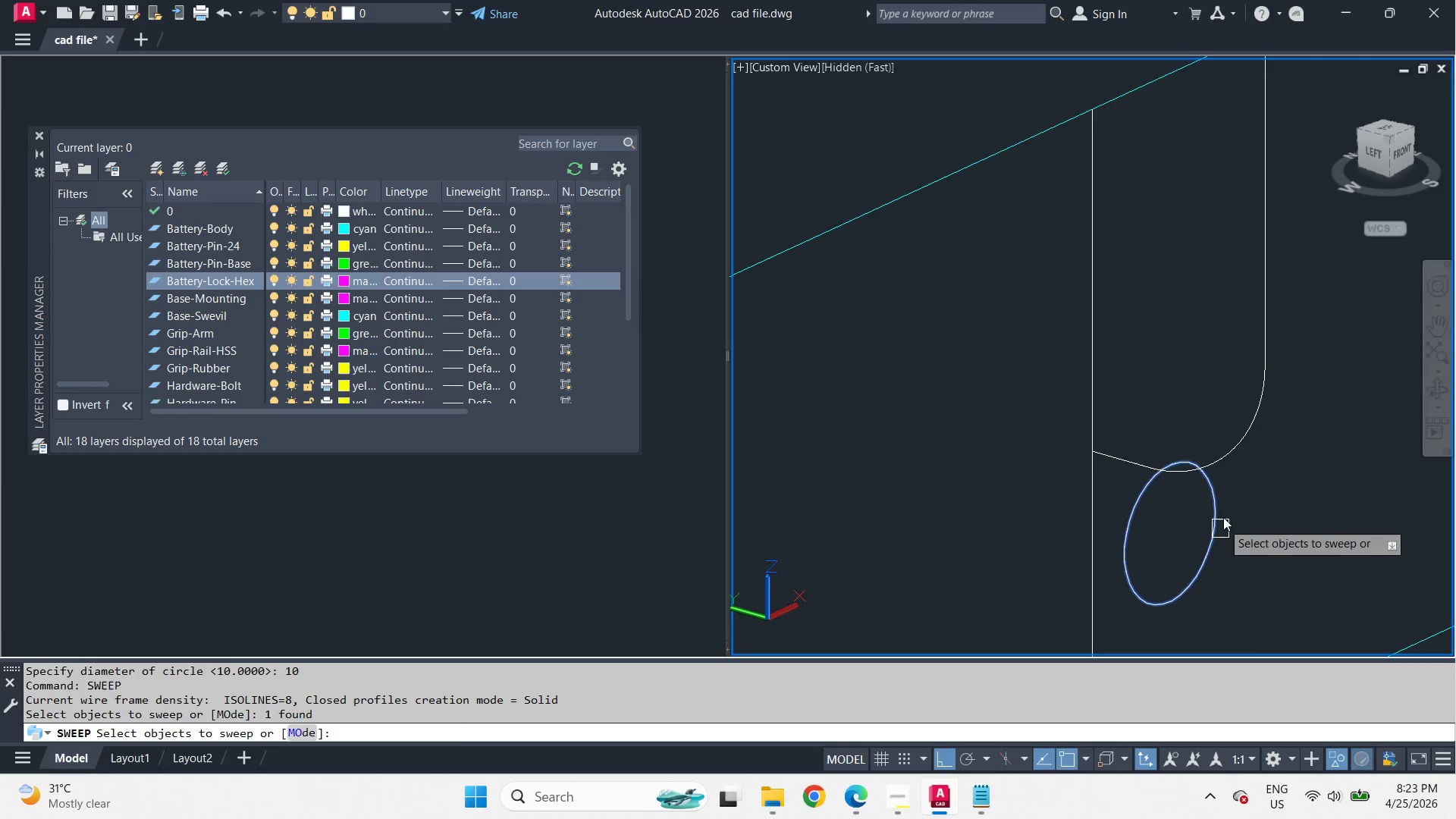 
left_click_drag(start_coordinate=[1169, 534], to_coordinate=[1181, 544])
 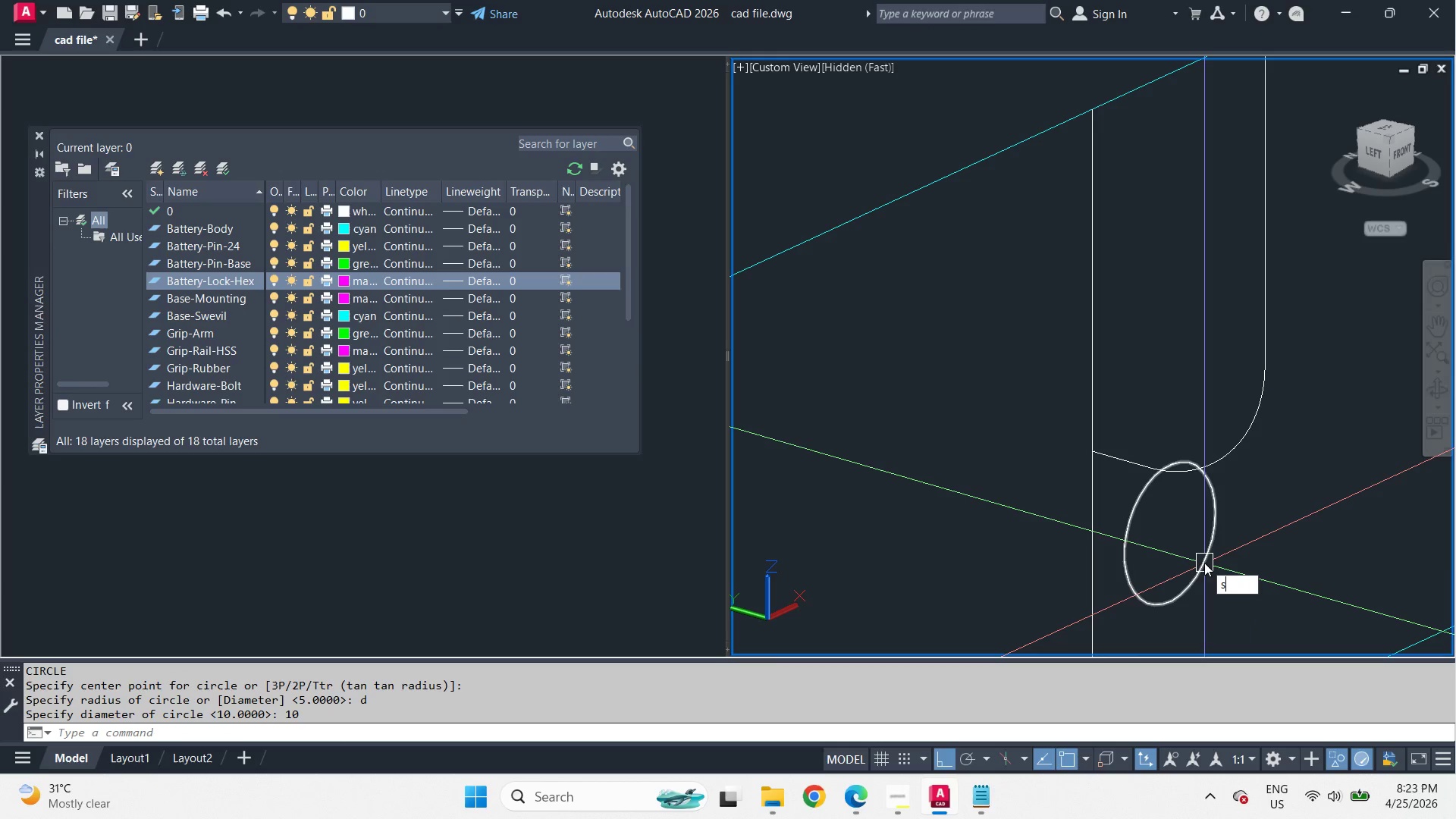 
left_click([1213, 550])
 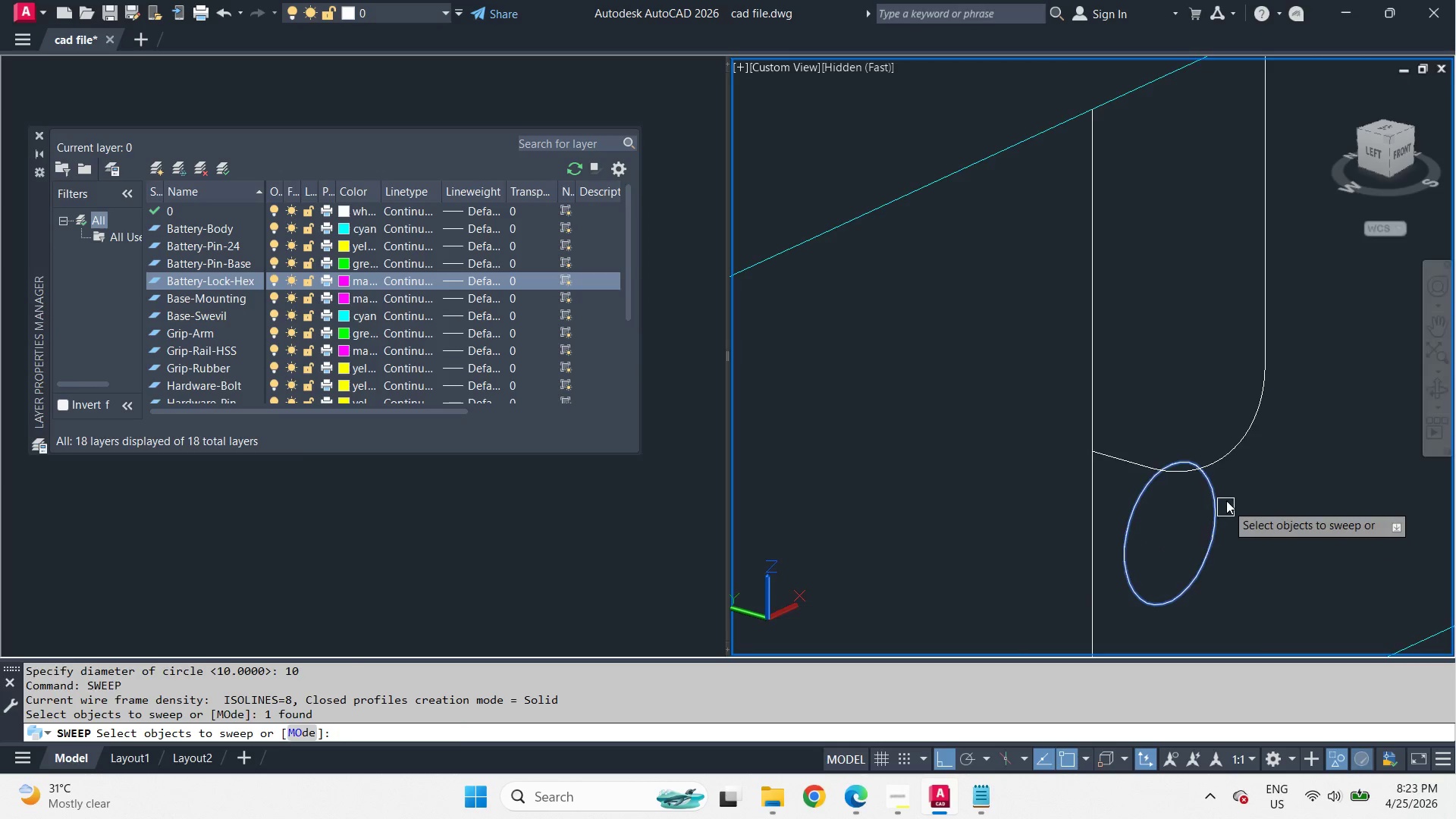 
key(Space)
 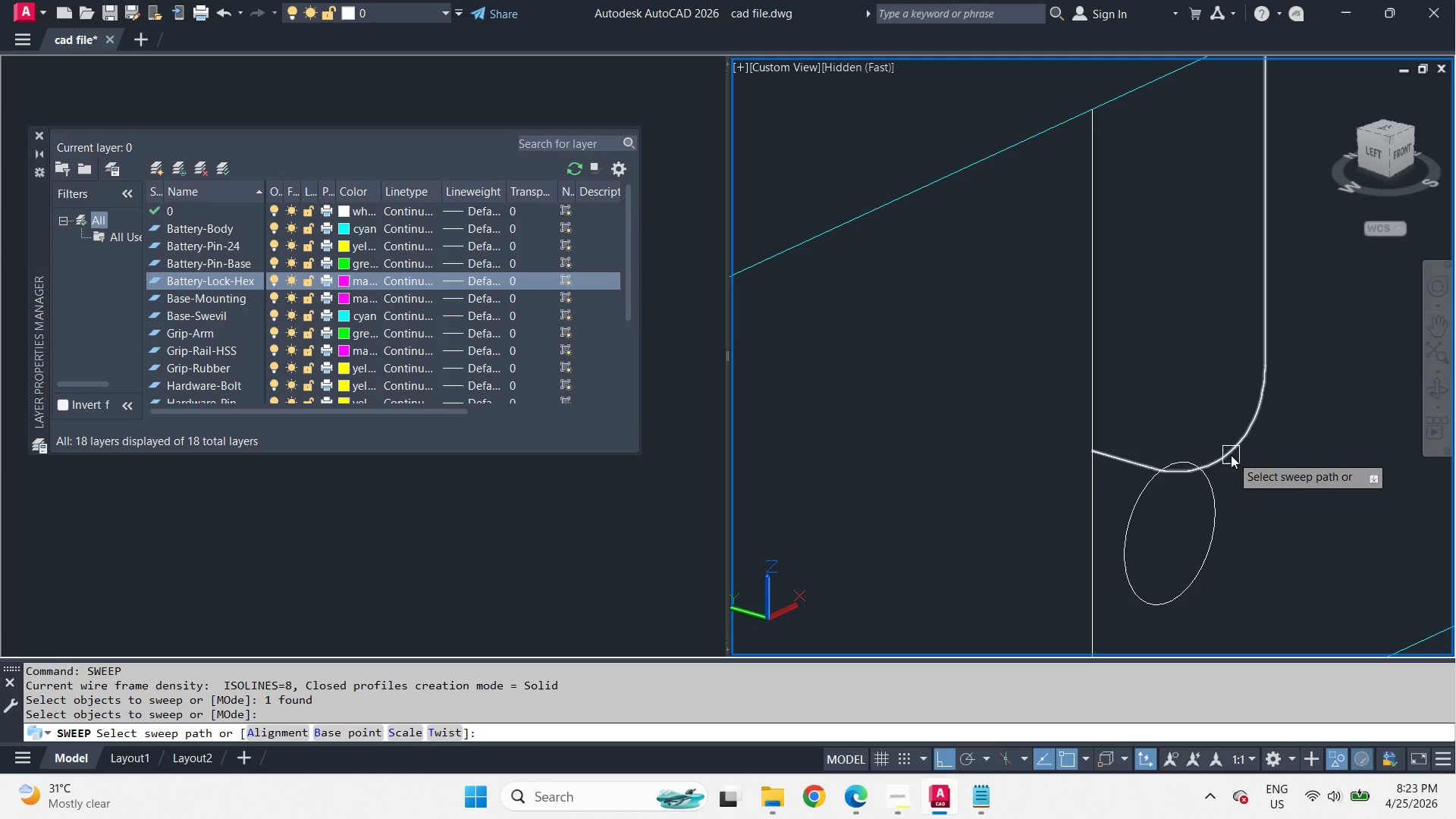 
left_click([1231, 455])
 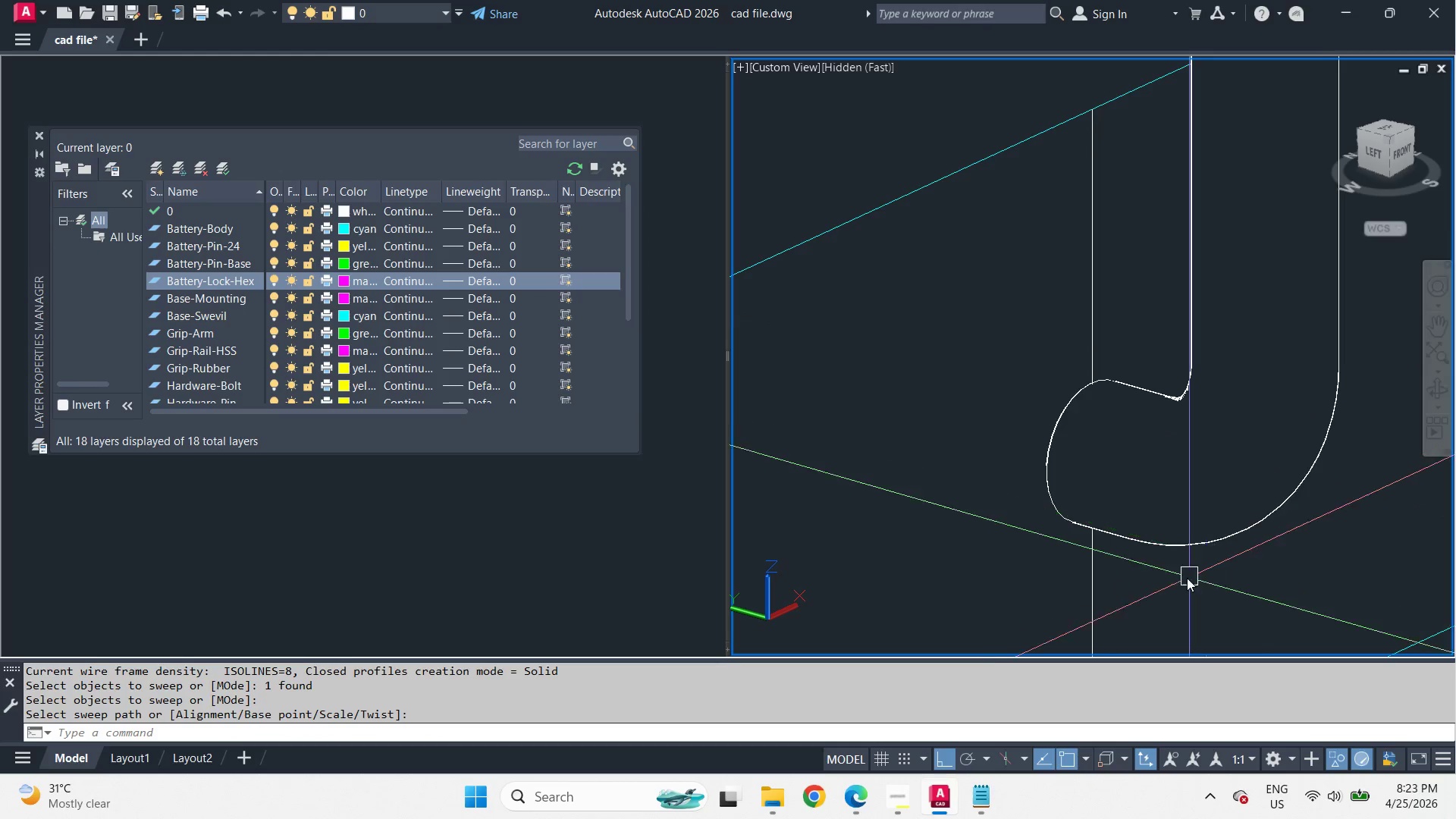 
hold_key(key=ShiftLeft, duration=1.56)
 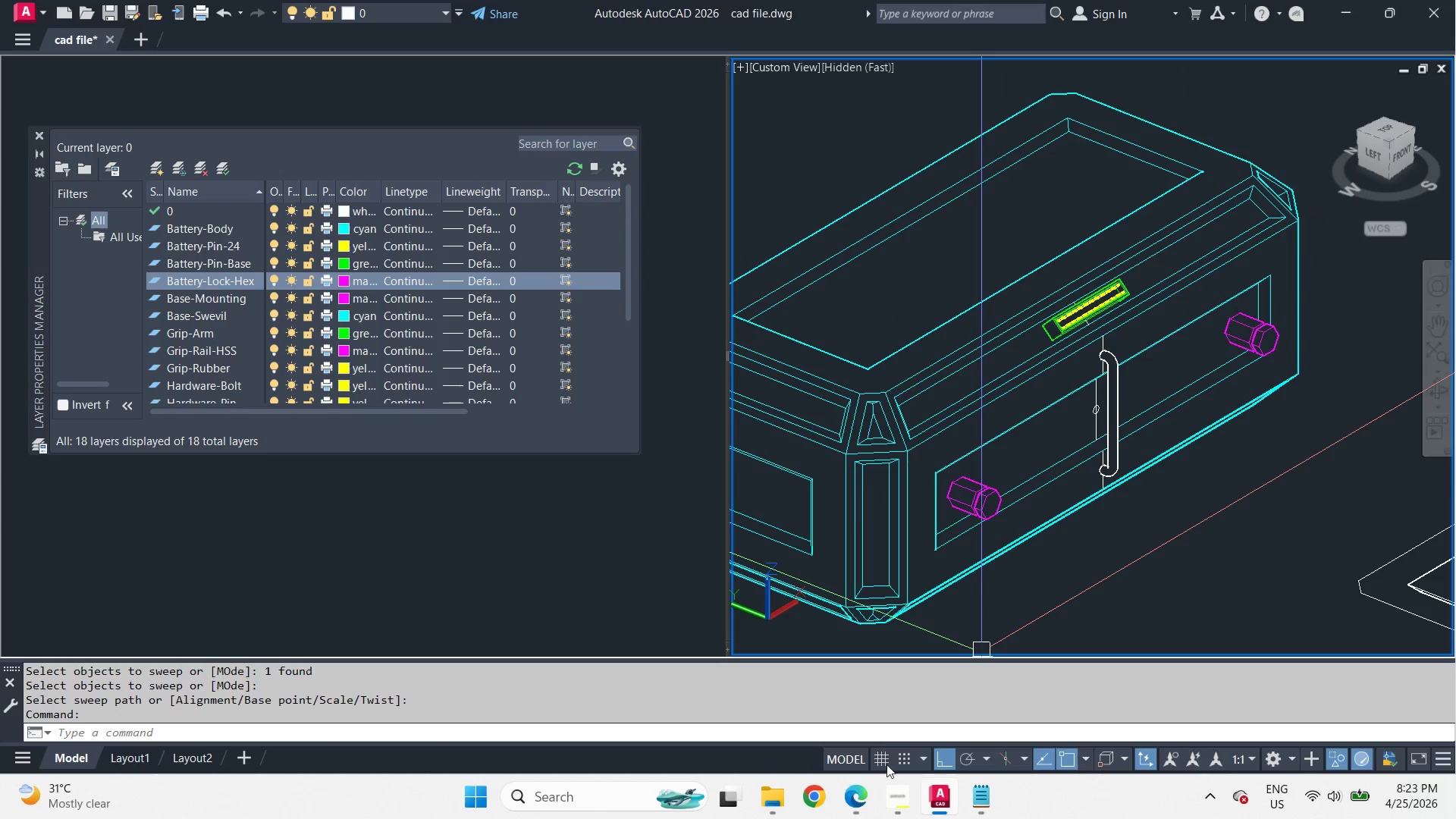 
scroll: coordinate [1112, 441], scroll_direction: down, amount: 6.0
 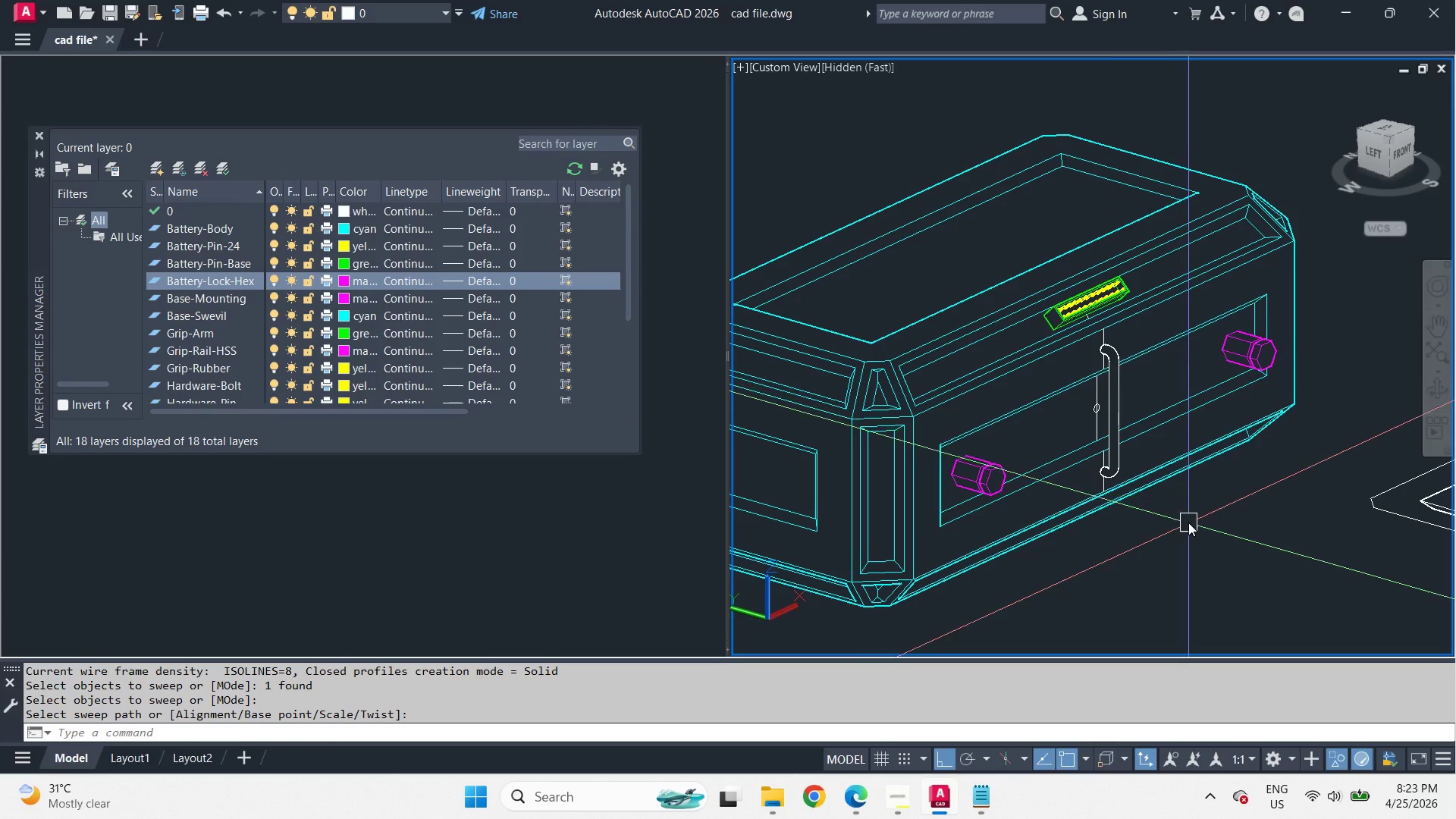 
left_click([902, 795])